 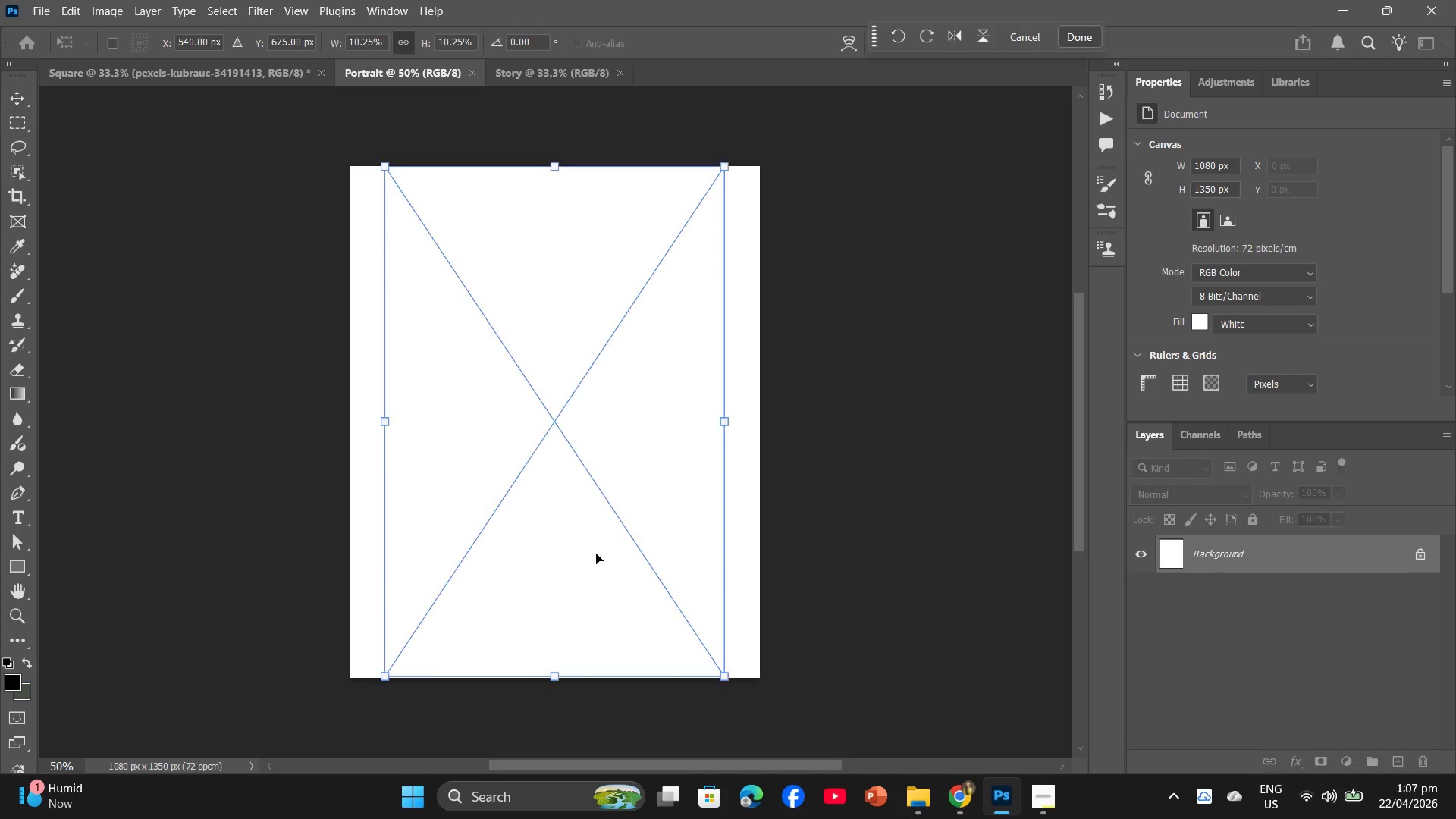 
left_click_drag(start_coordinate=[384, 419], to_coordinate=[357, 413])
 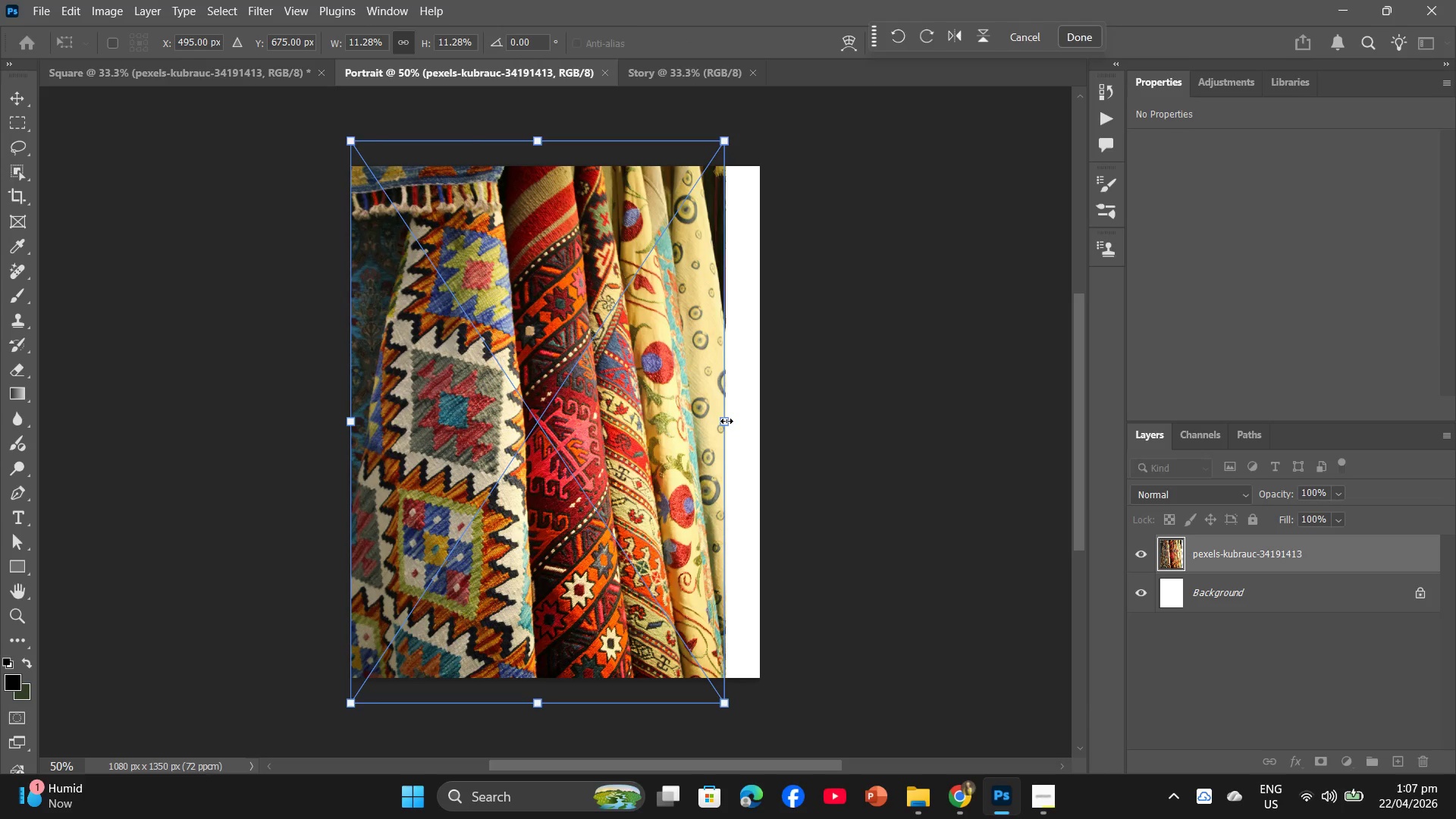 
left_click_drag(start_coordinate=[726, 421], to_coordinate=[758, 427])
 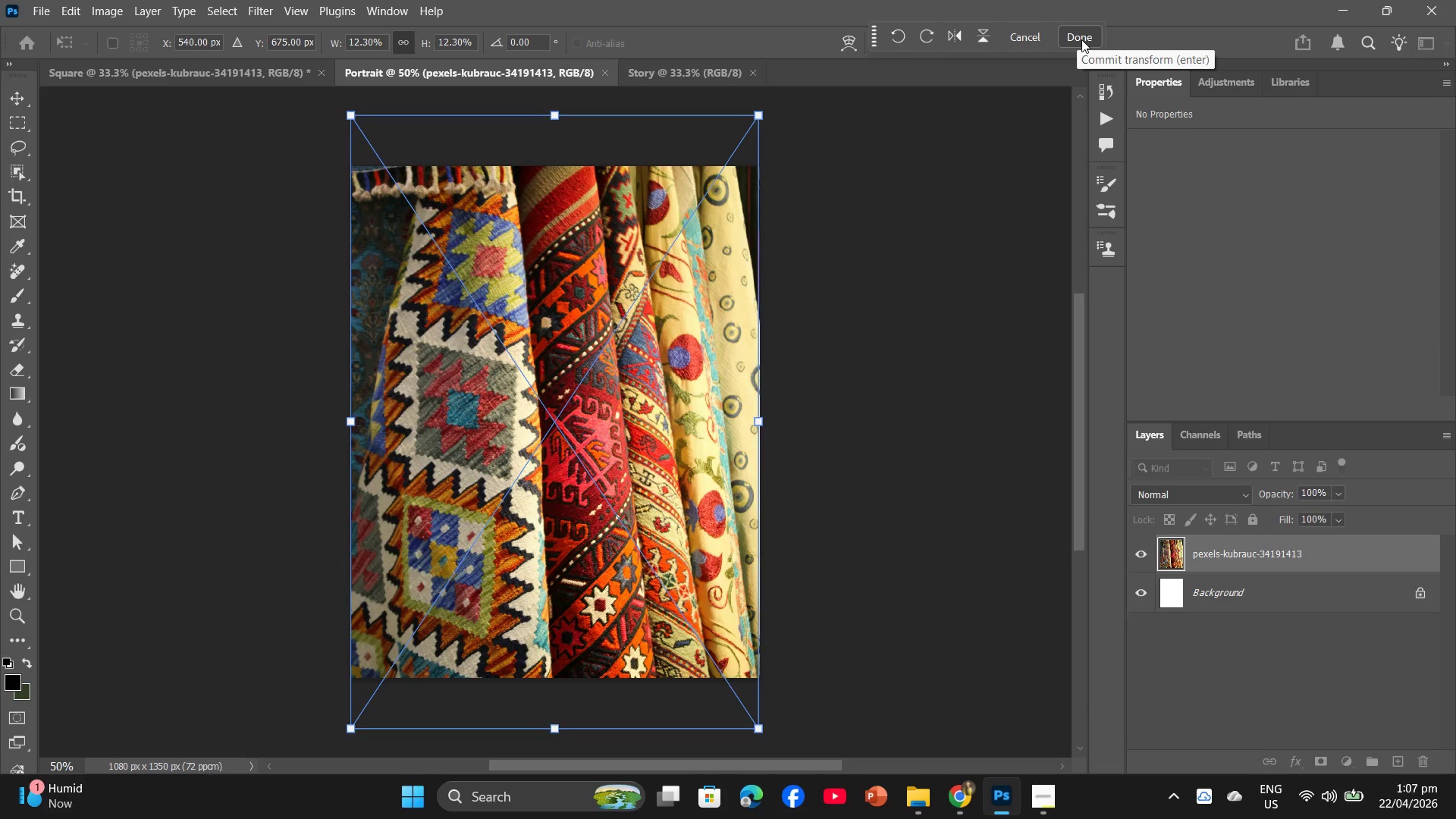 
wait(10.89)
 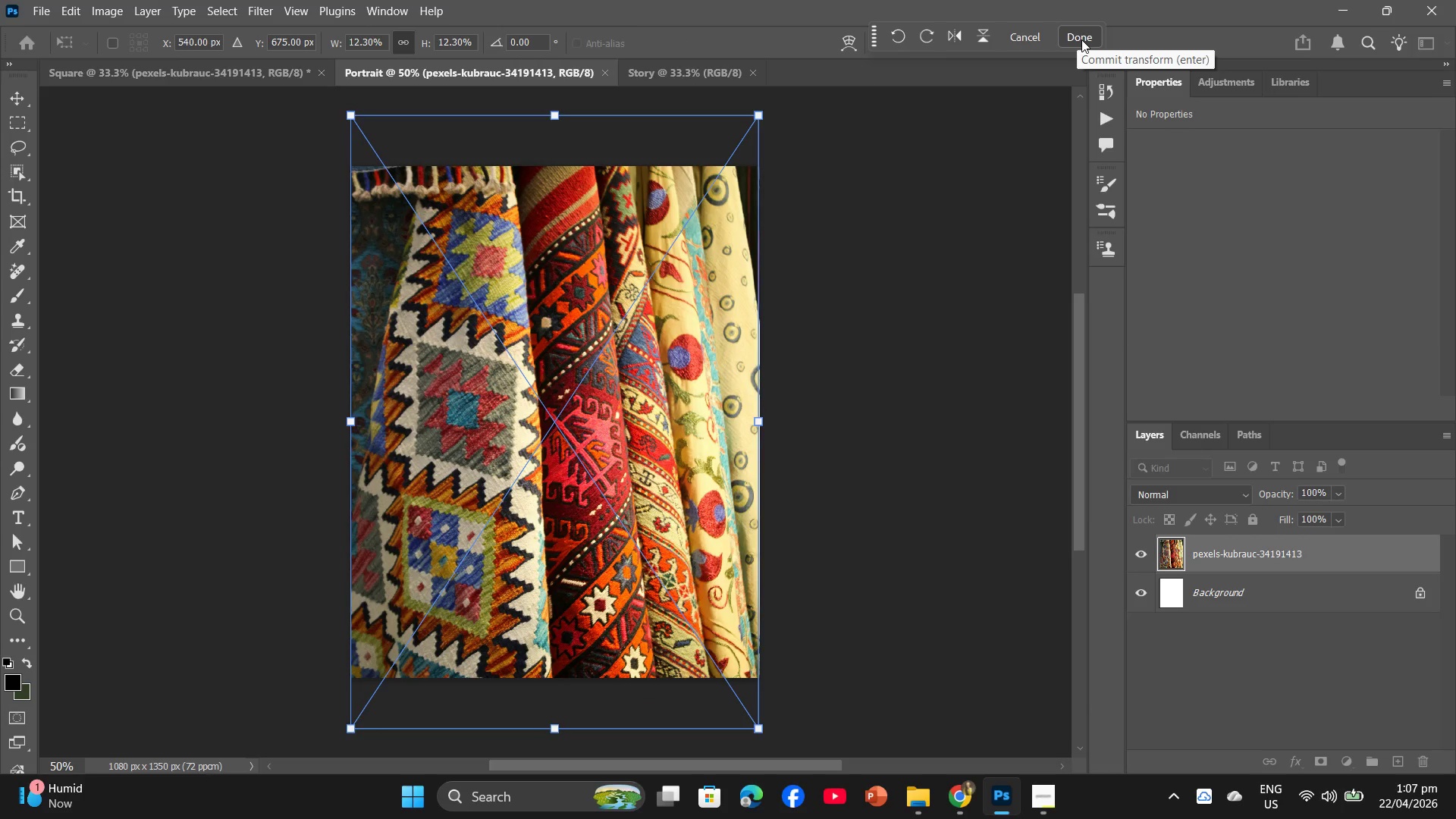 
left_click([1075, 30])
 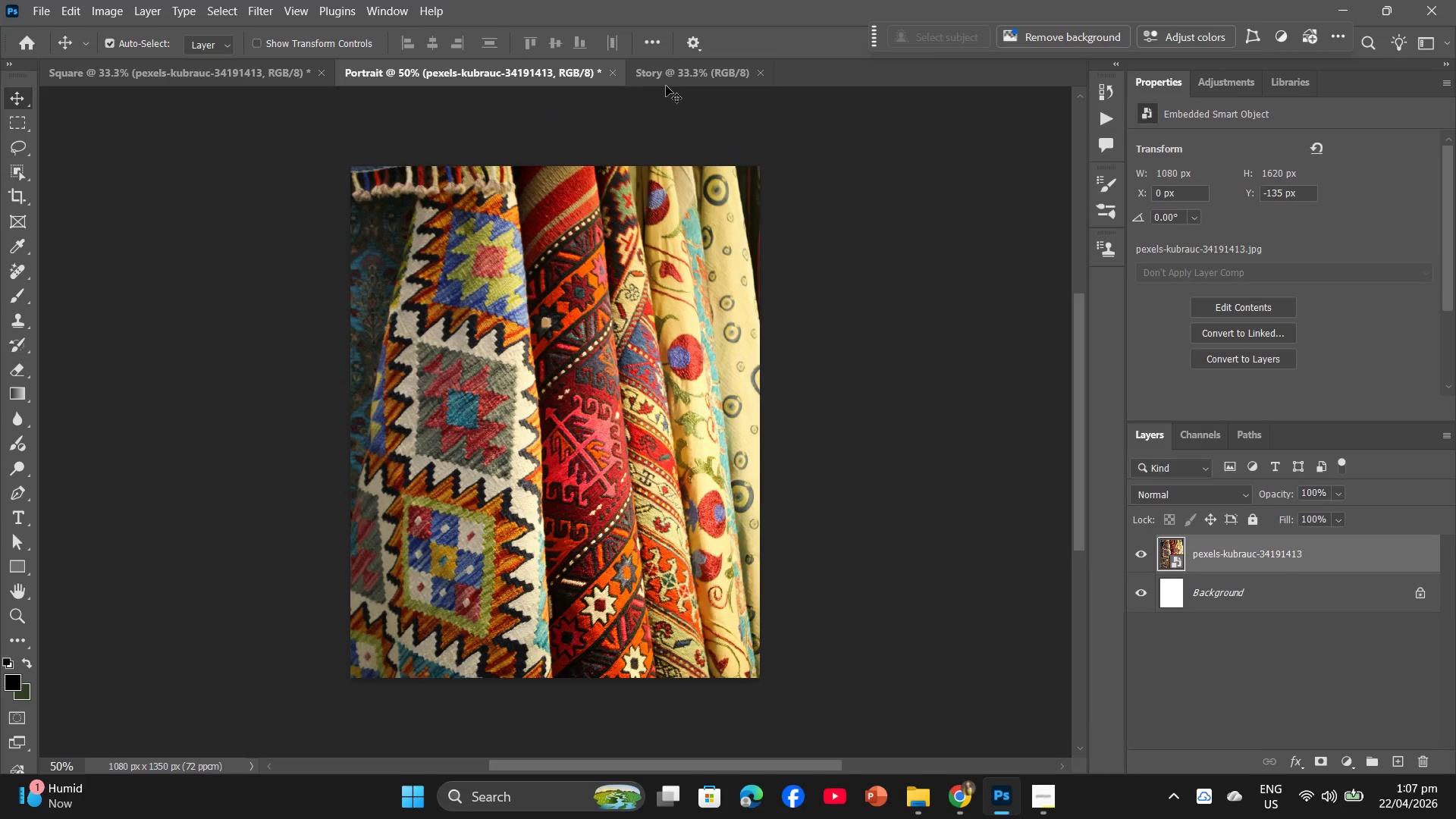 
left_click([668, 71])
 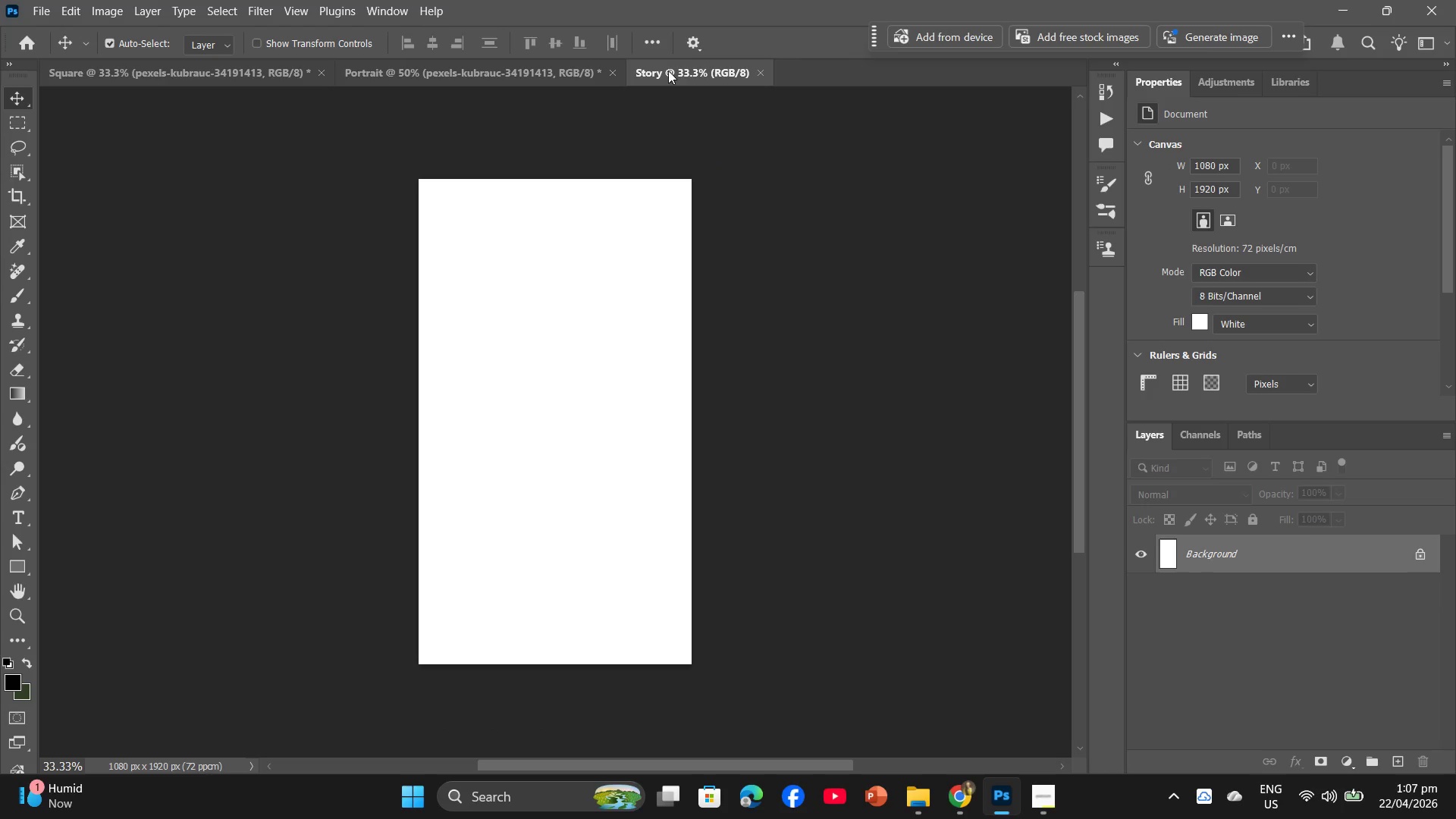 
key(Alt+Tab)
 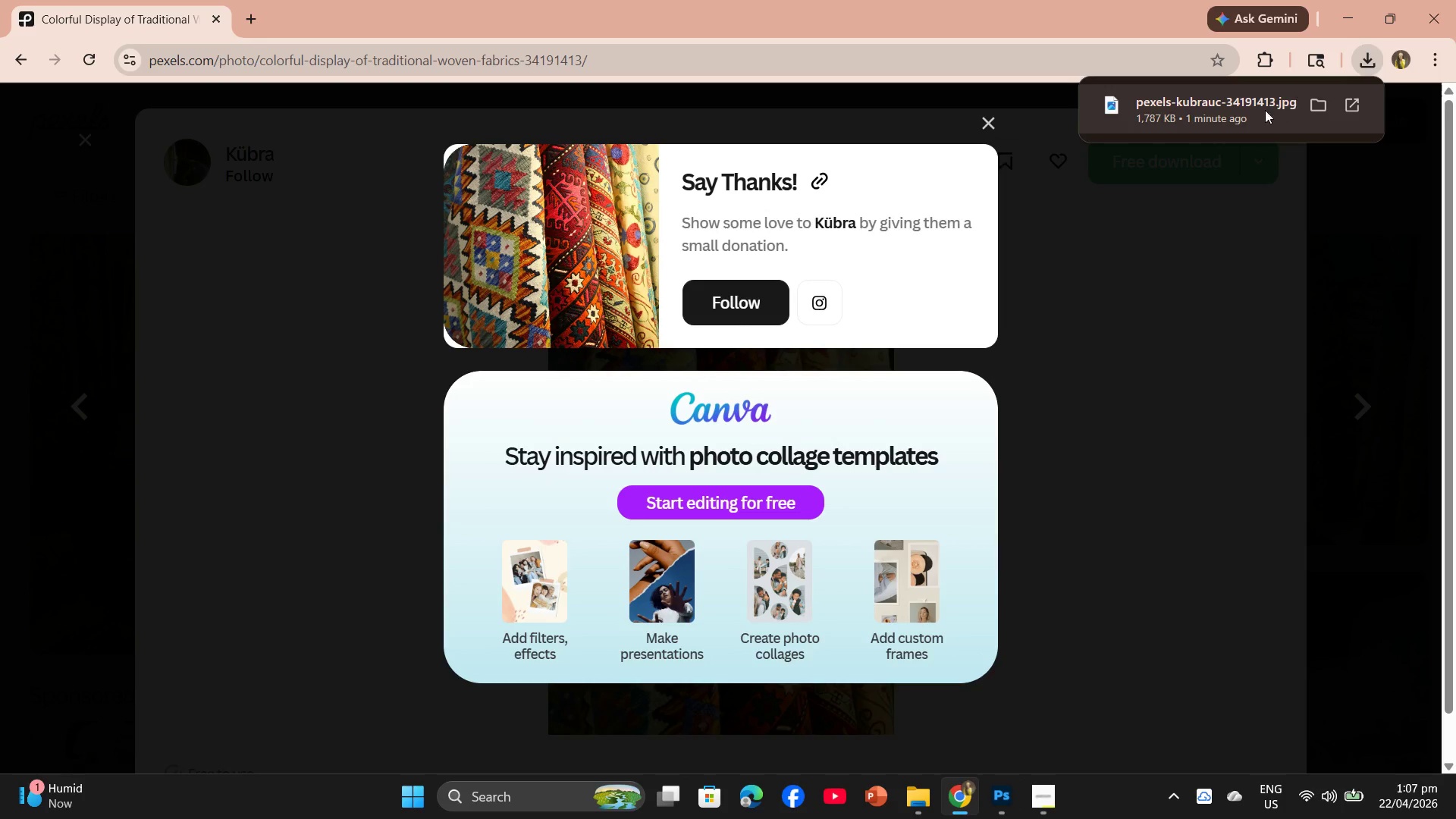 
left_click_drag(start_coordinate=[1195, 105], to_coordinate=[559, 482])
 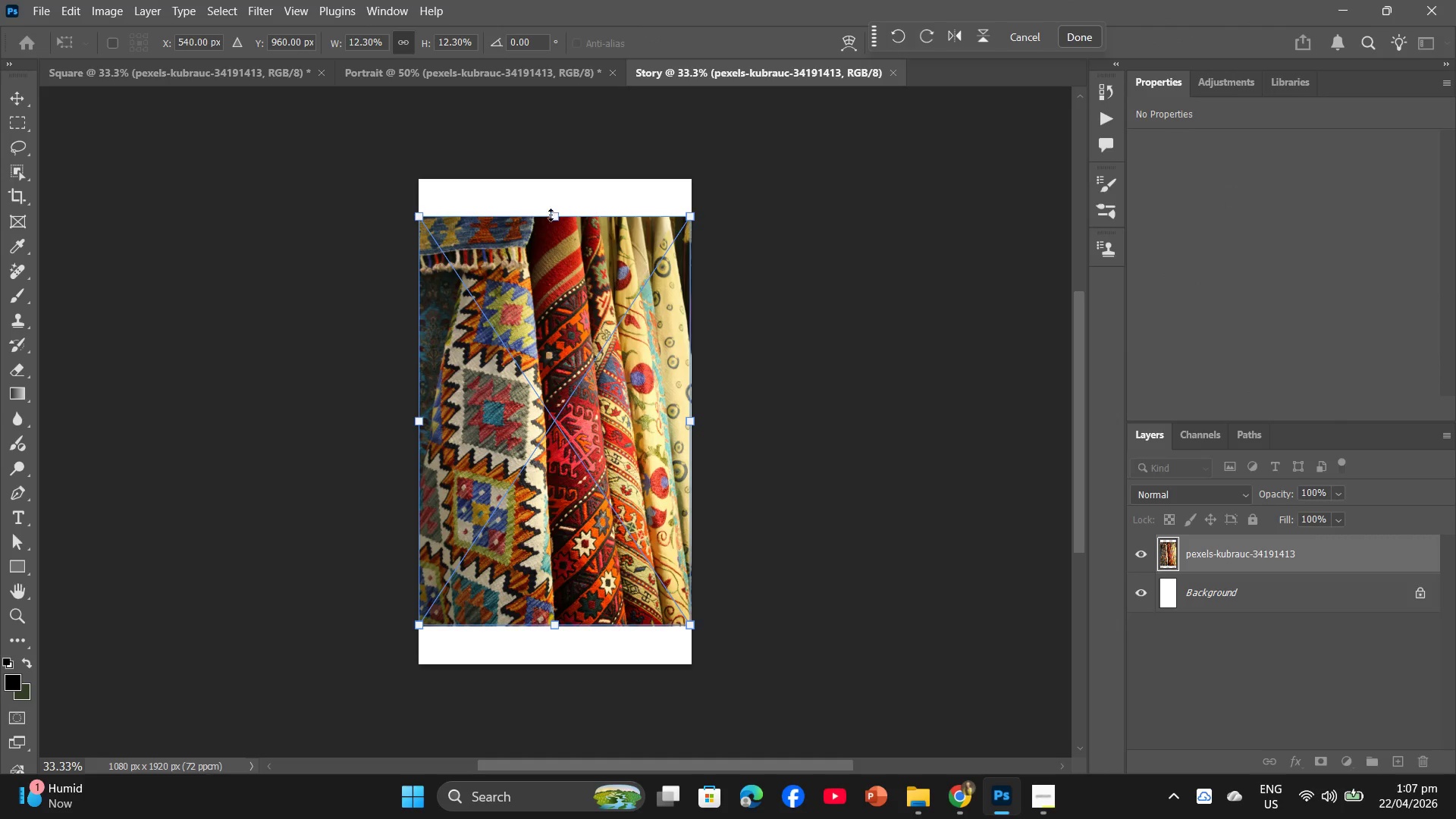 
left_click_drag(start_coordinate=[557, 219], to_coordinate=[554, 184])
 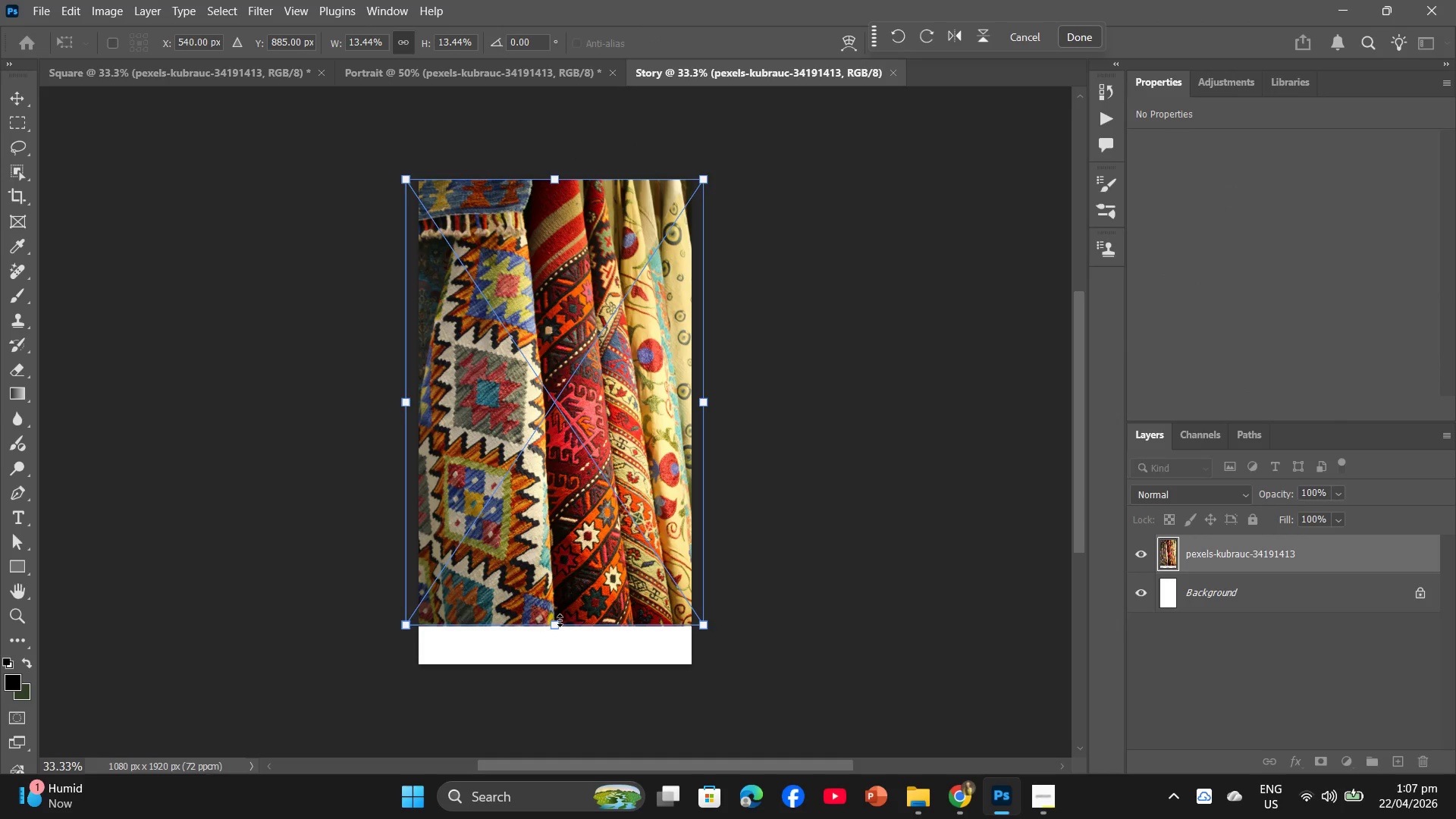 
left_click_drag(start_coordinate=[557, 621], to_coordinate=[559, 656])
 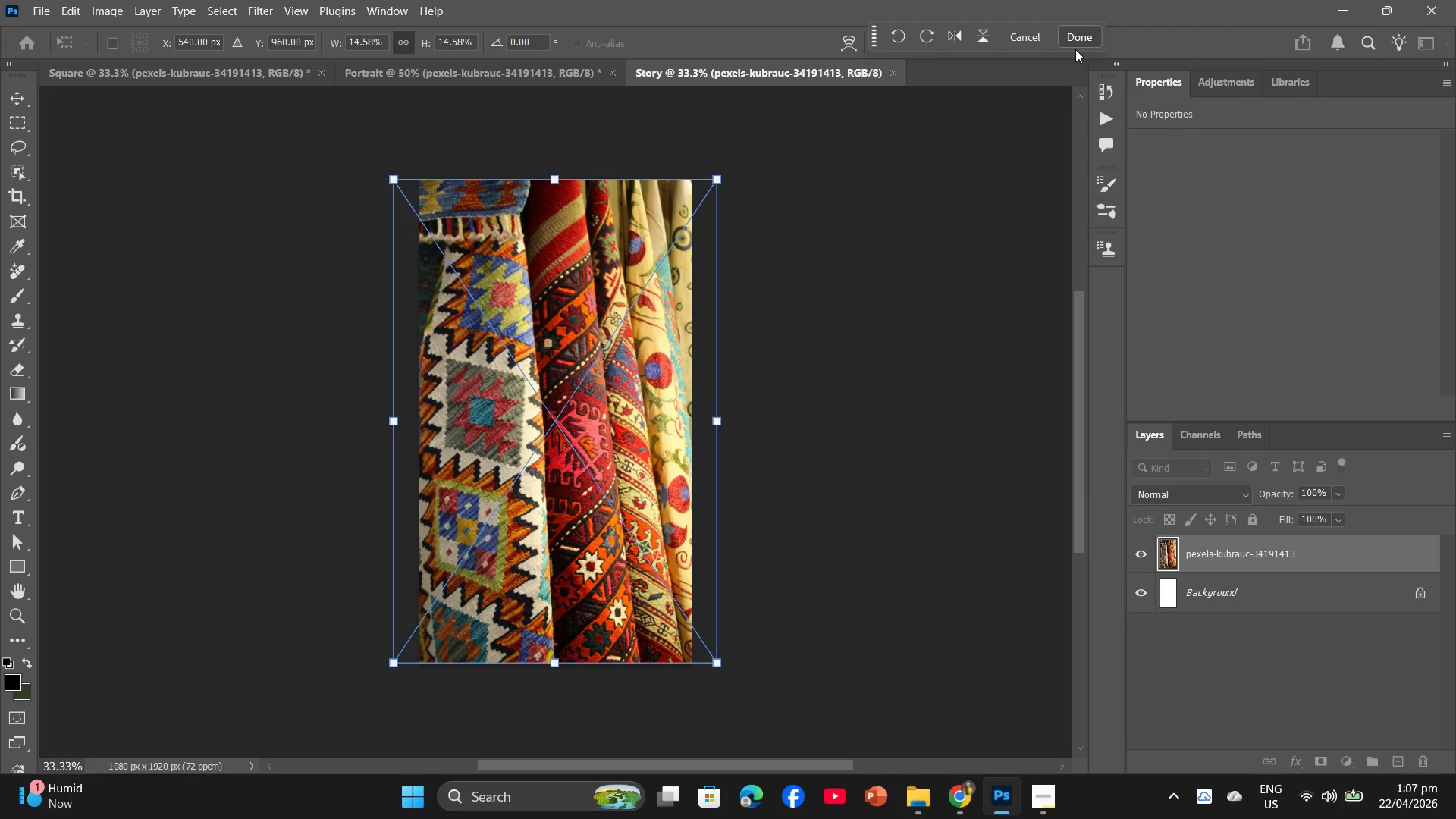 
left_click([1084, 42])
 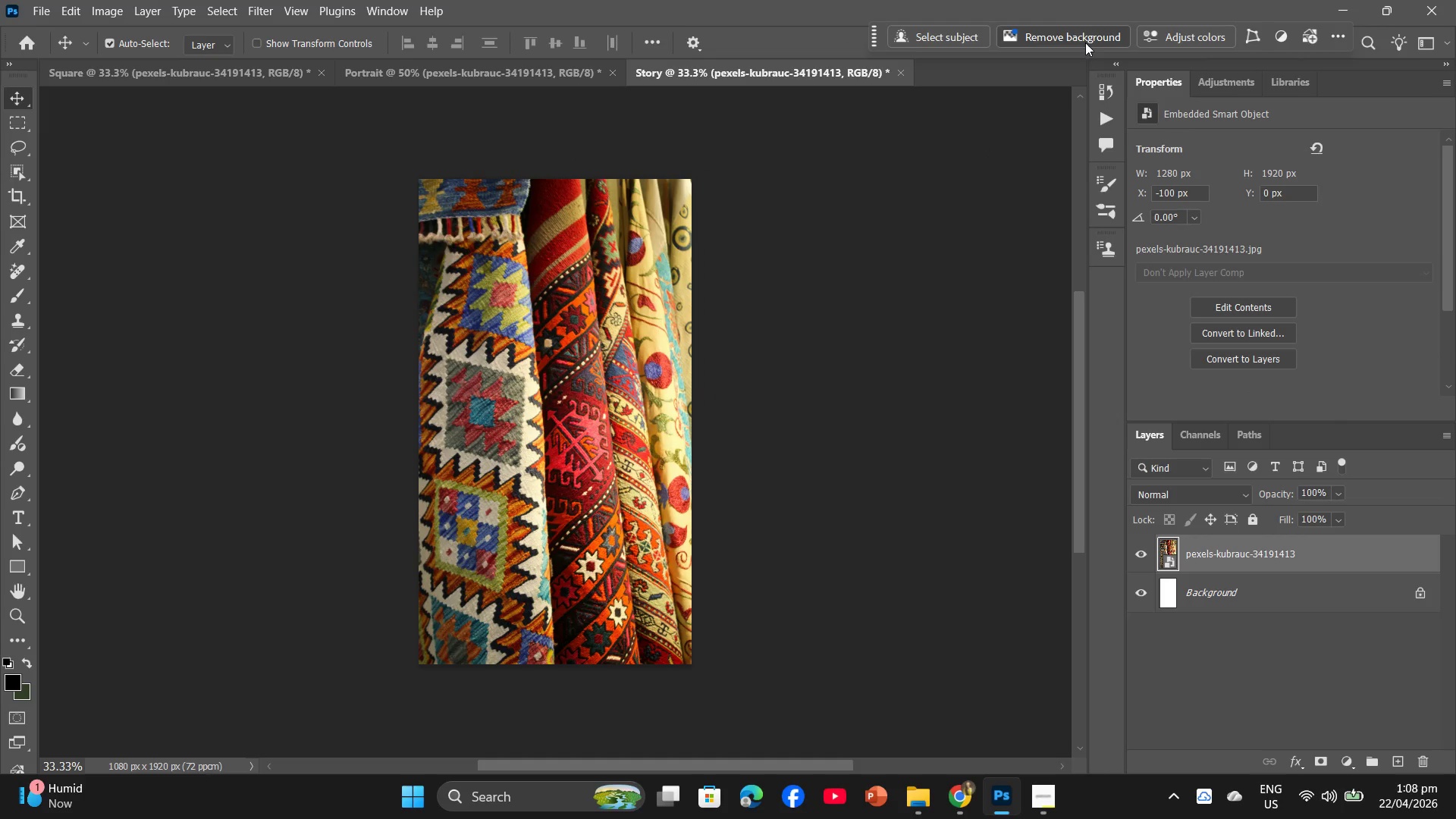 
wait(7.11)
 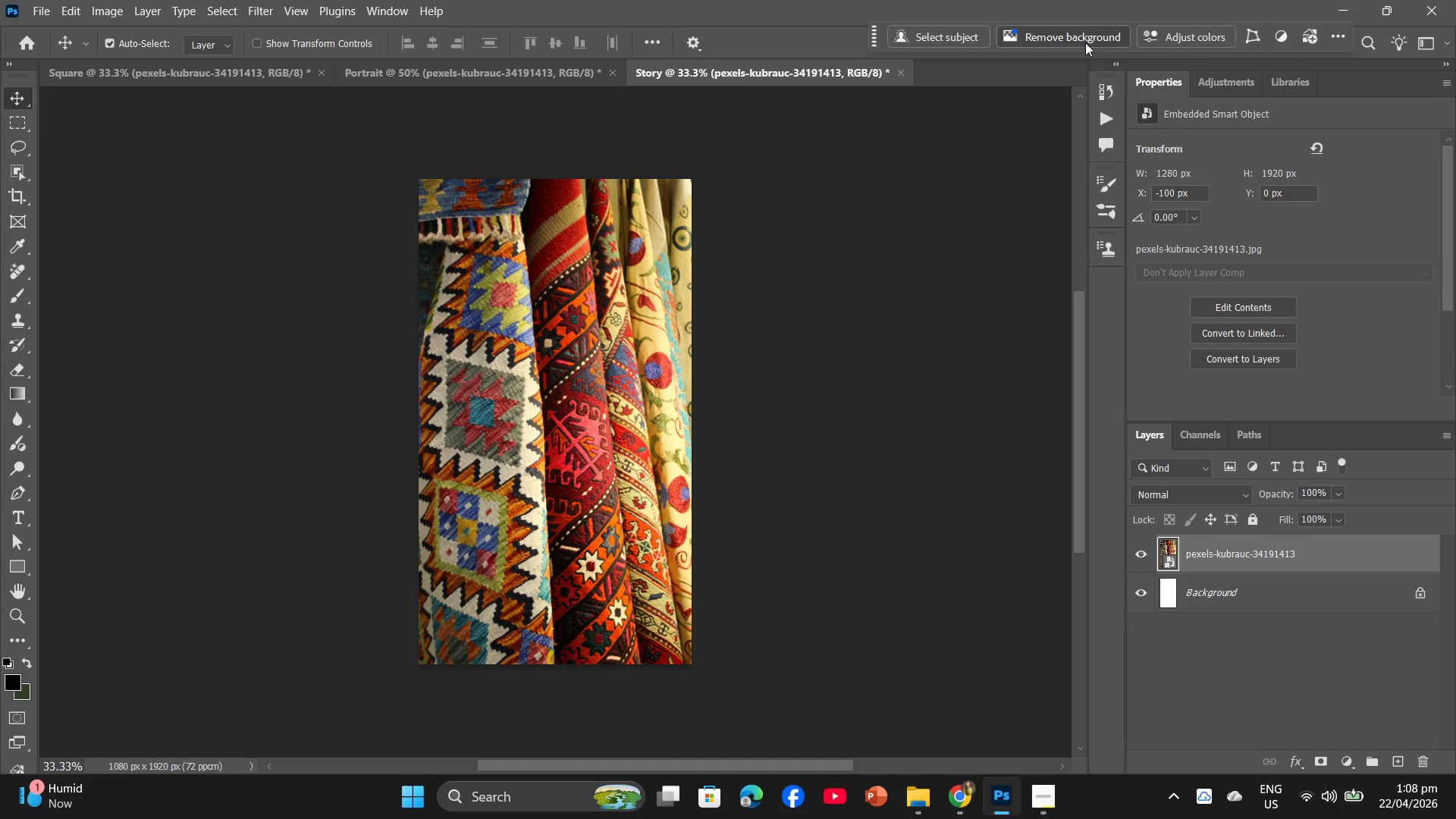 
left_click([256, 67])
 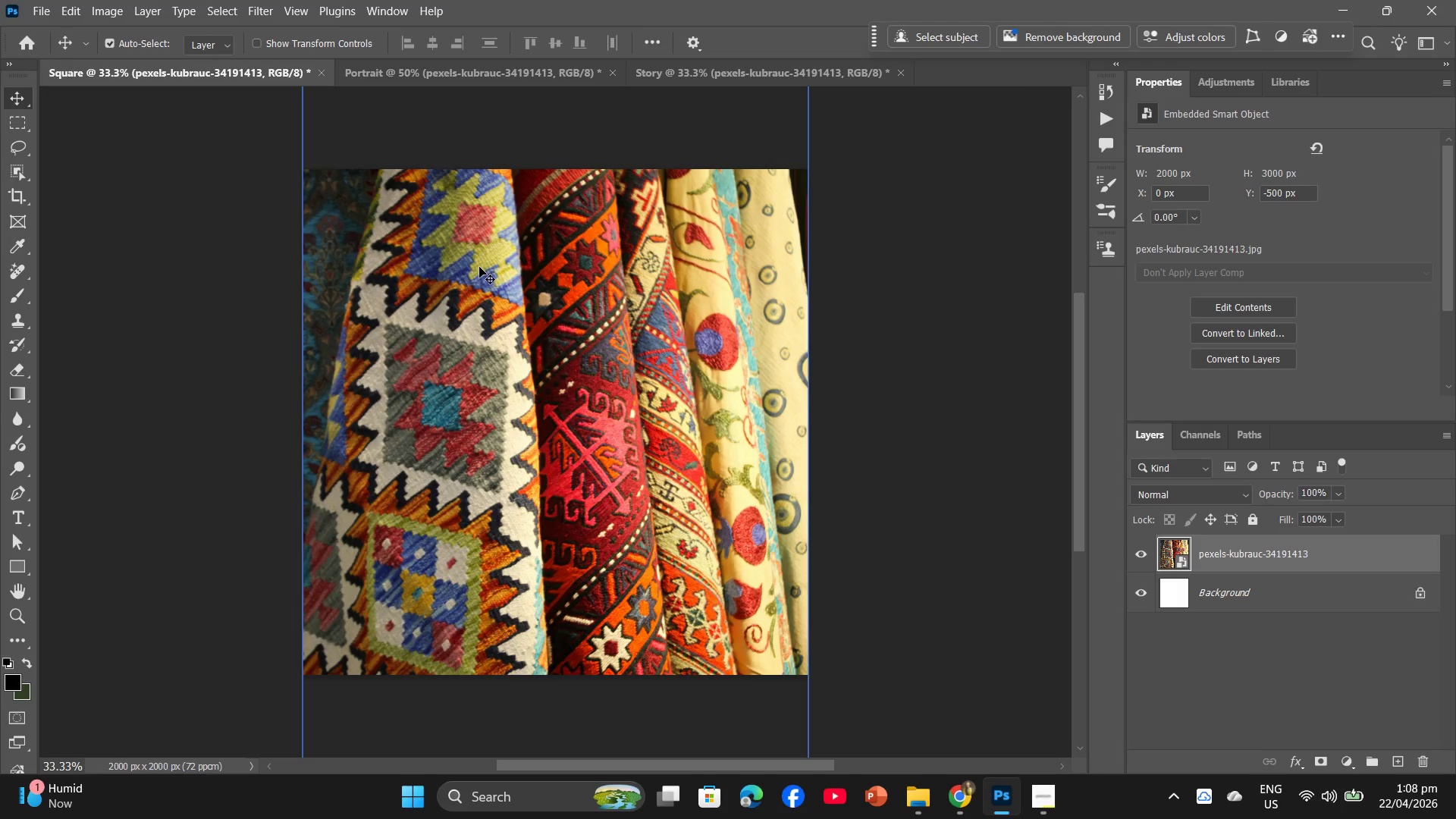 
wait(8.2)
 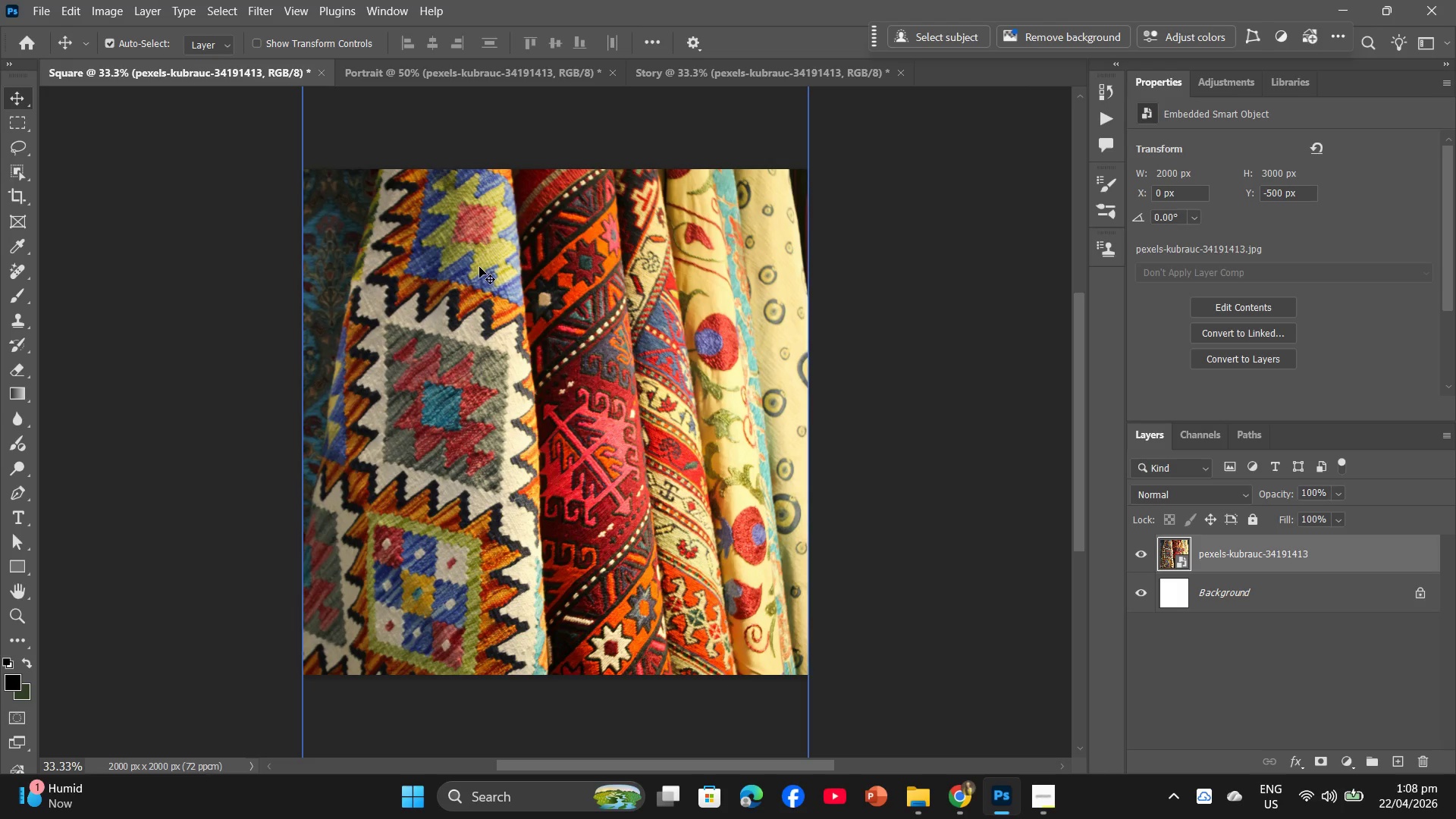 
left_click([39, 0])
 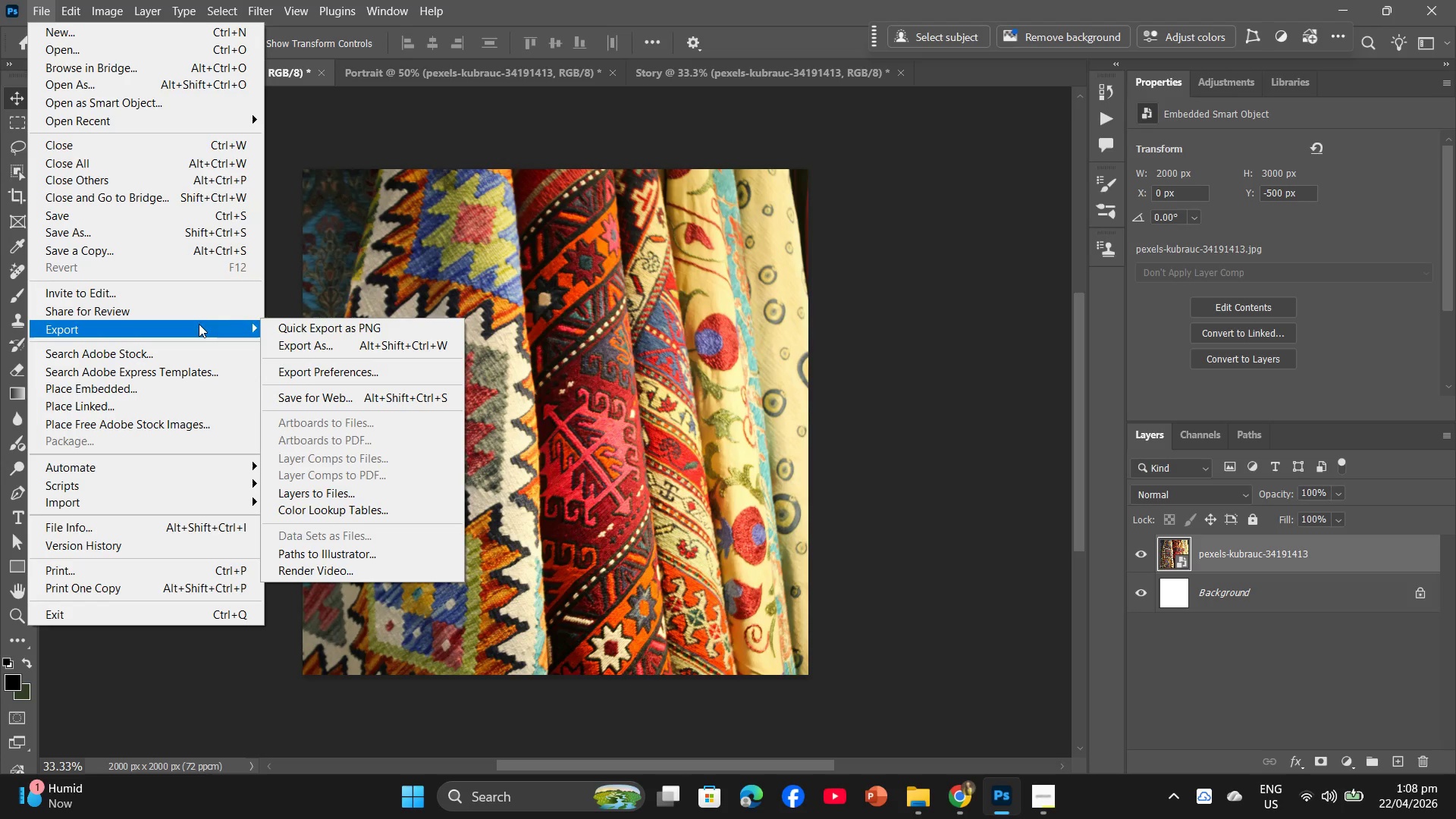 
left_click([288, 346])
 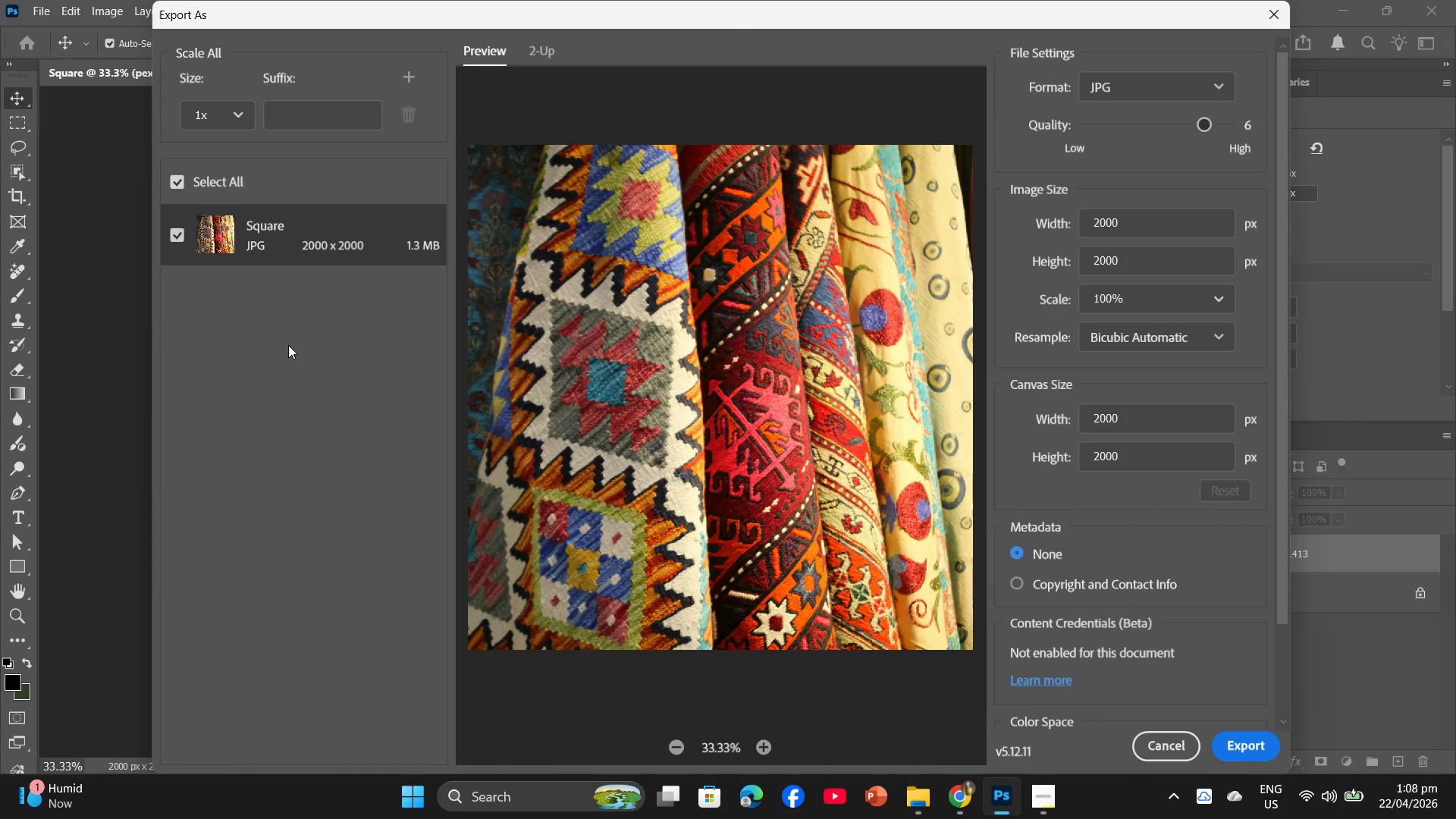 
wait(8.33)
 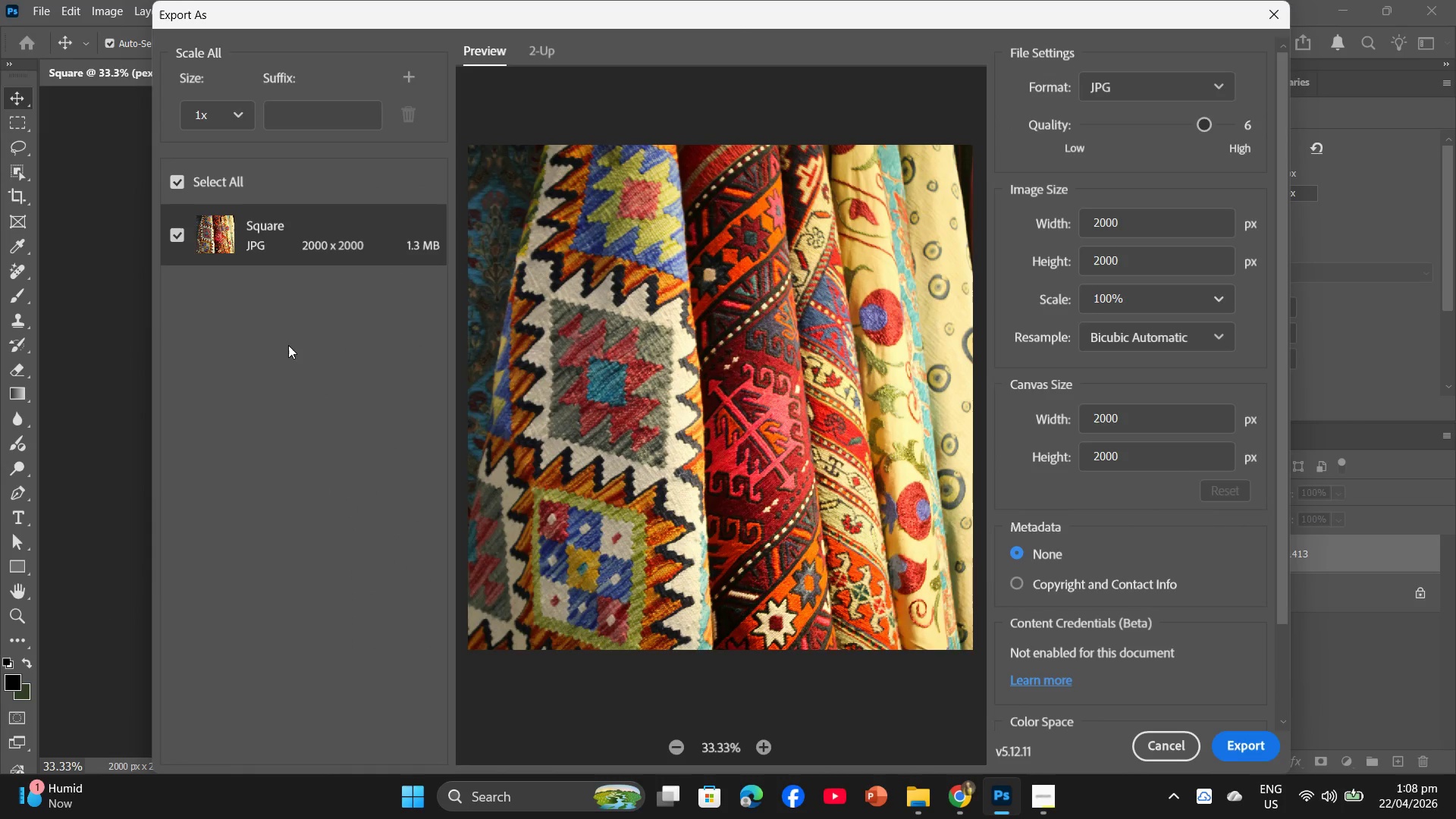 
left_click_drag(start_coordinate=[1203, 124], to_coordinate=[1189, 130])
 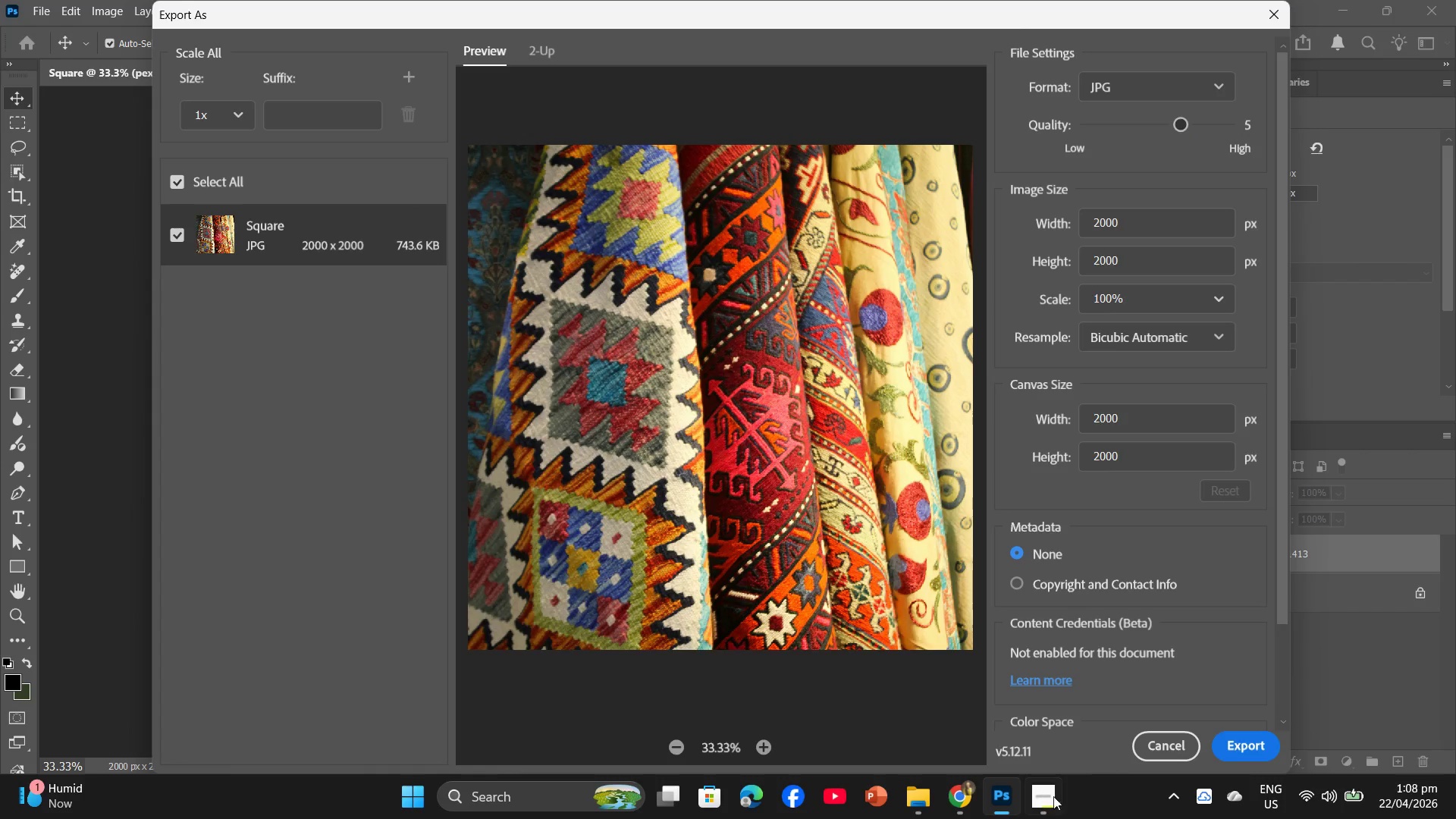 
left_click([1035, 808])